 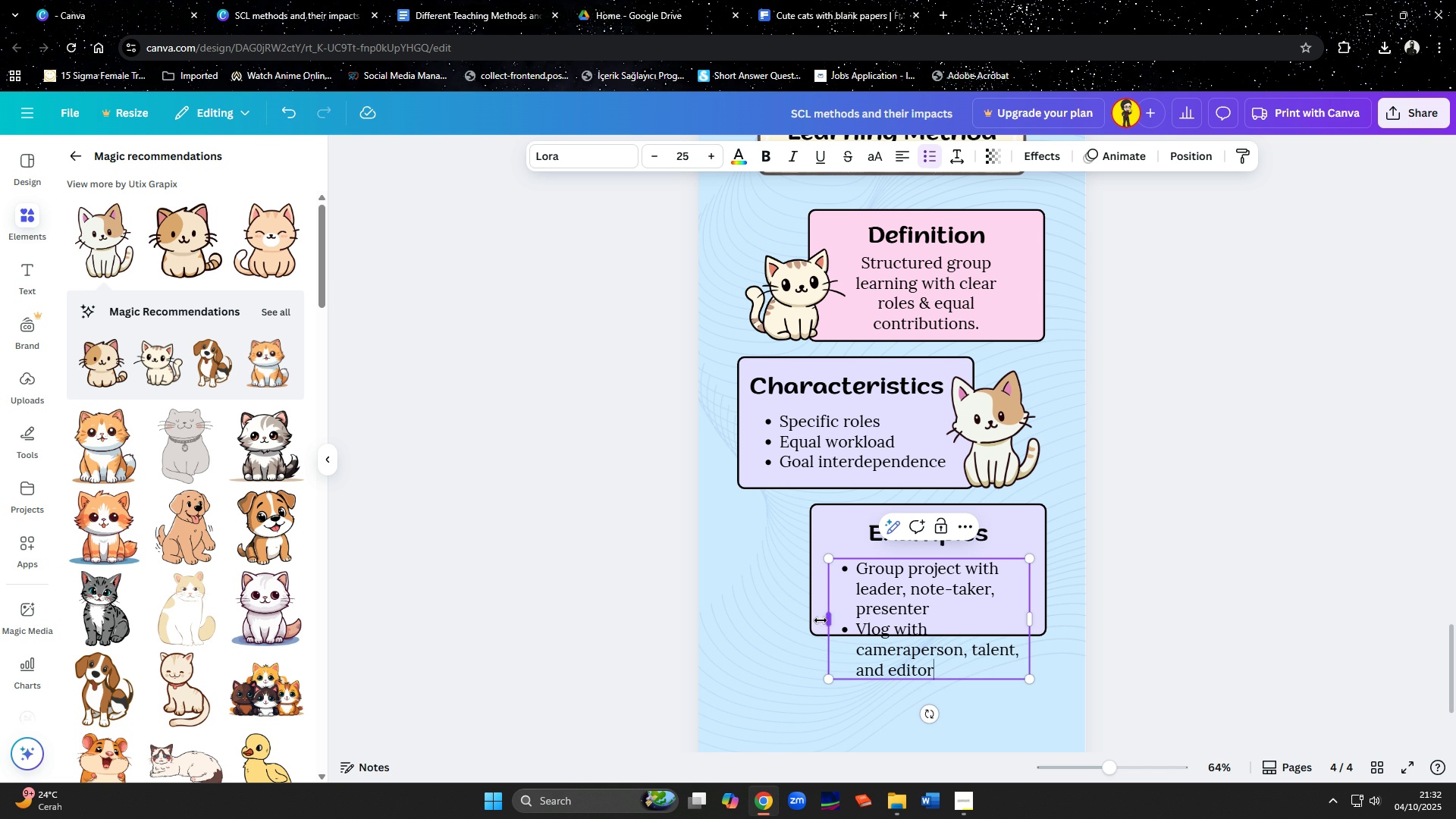 
scroll: coordinate [1202, 561], scroll_direction: down, amount: 3.0
 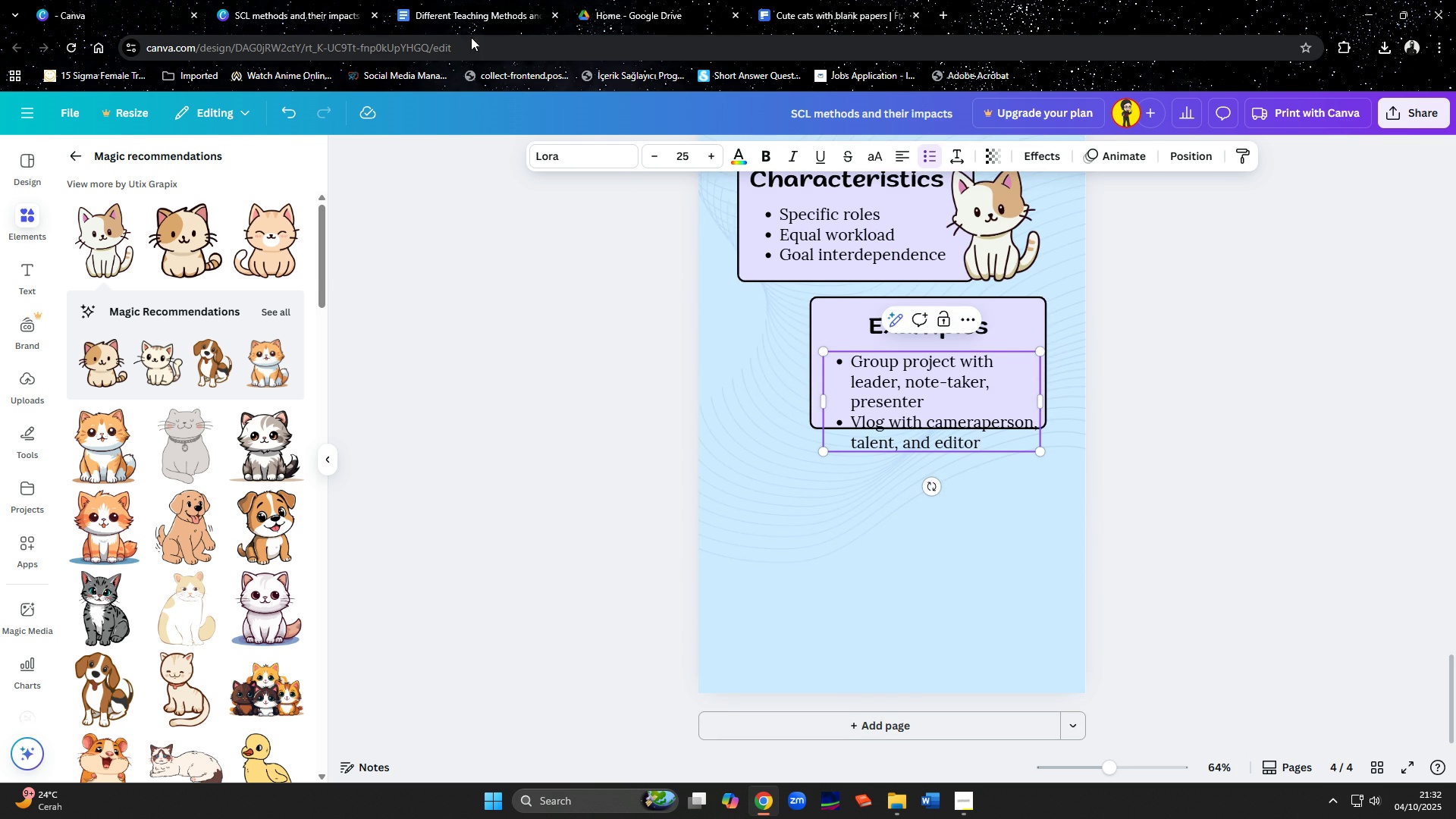 
left_click([465, 19])
 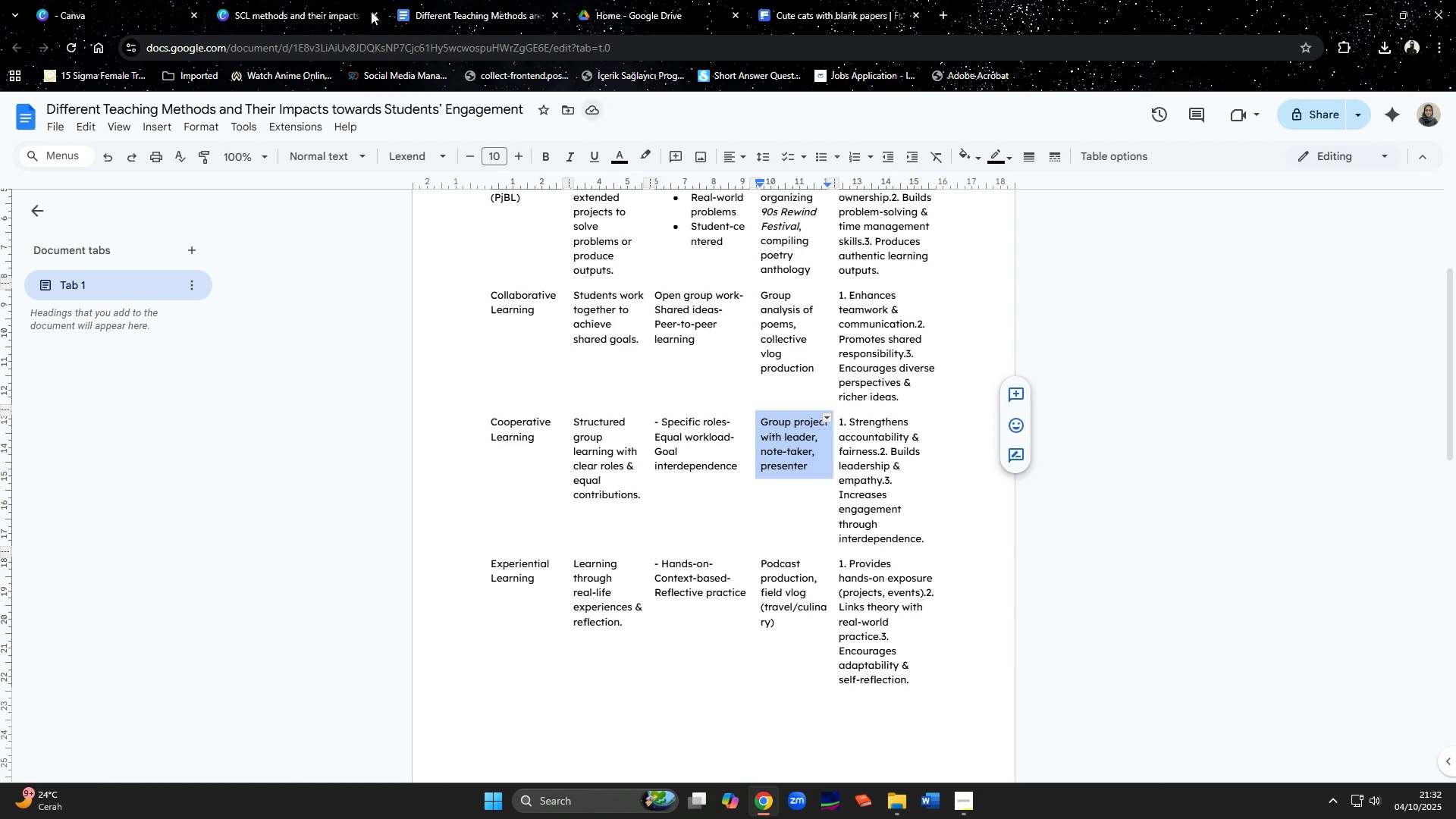 
left_click([290, 7])
 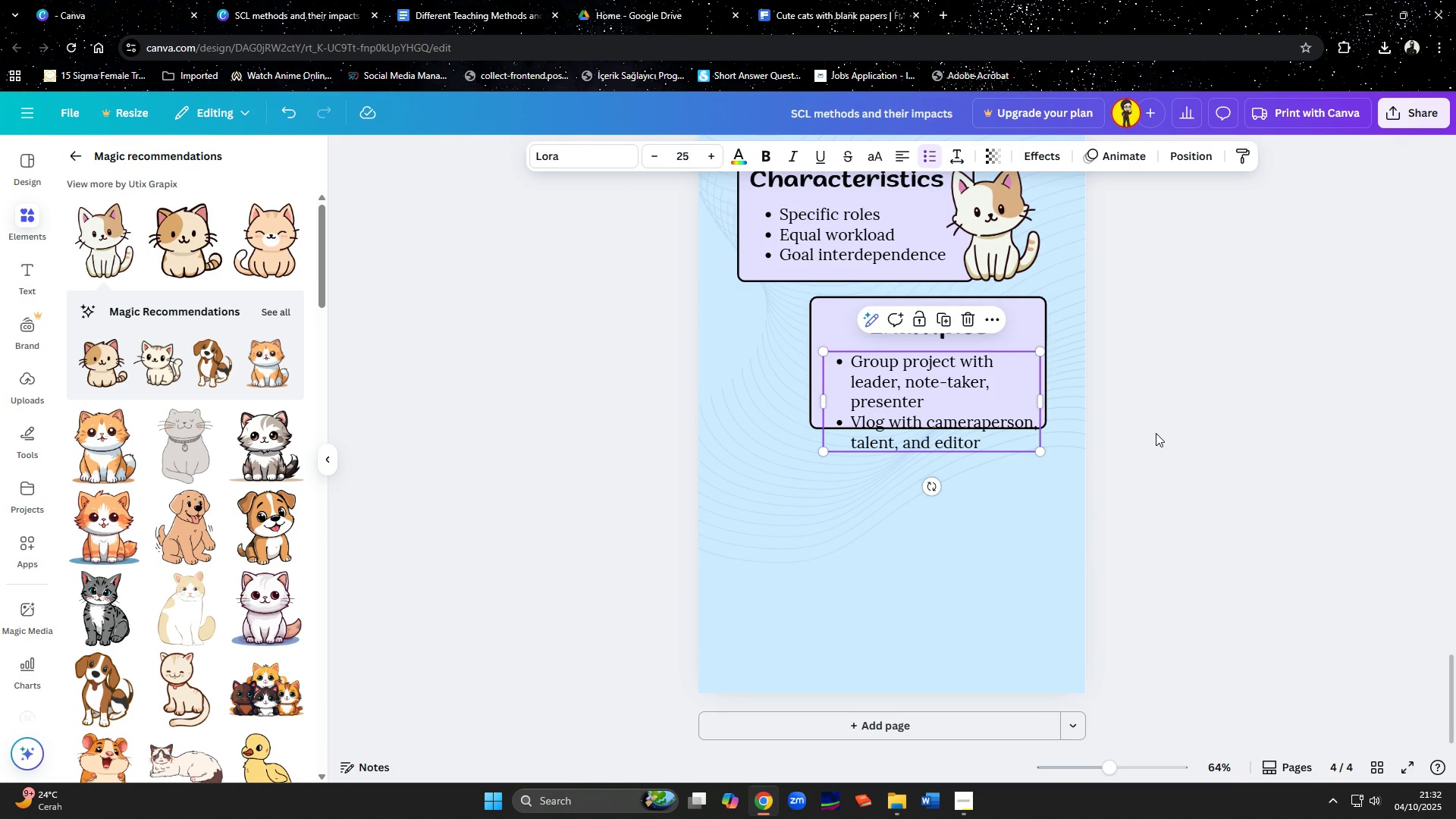 
scroll: coordinate [1157, 434], scroll_direction: up, amount: 1.0
 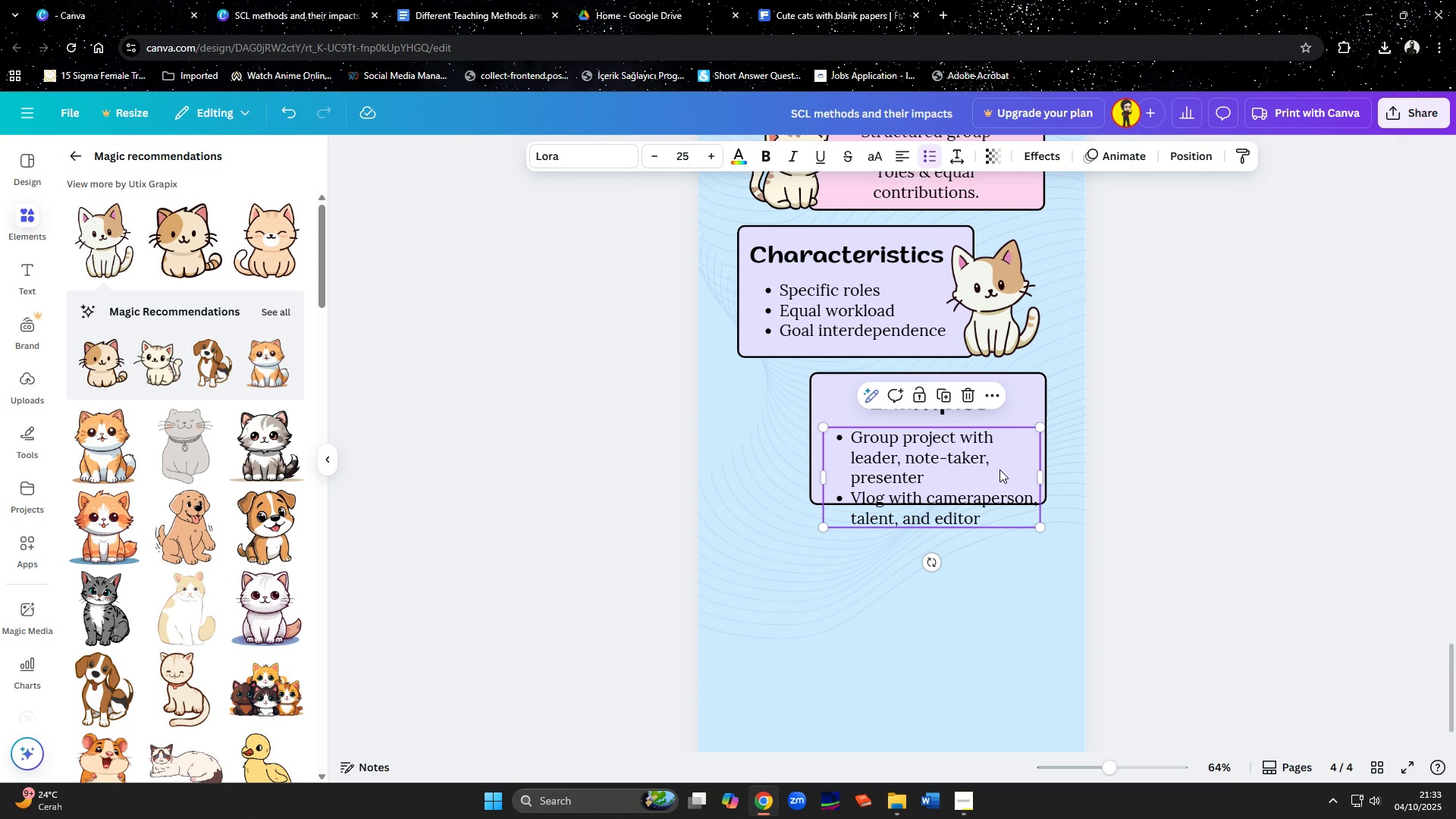 
left_click([999, 469])
 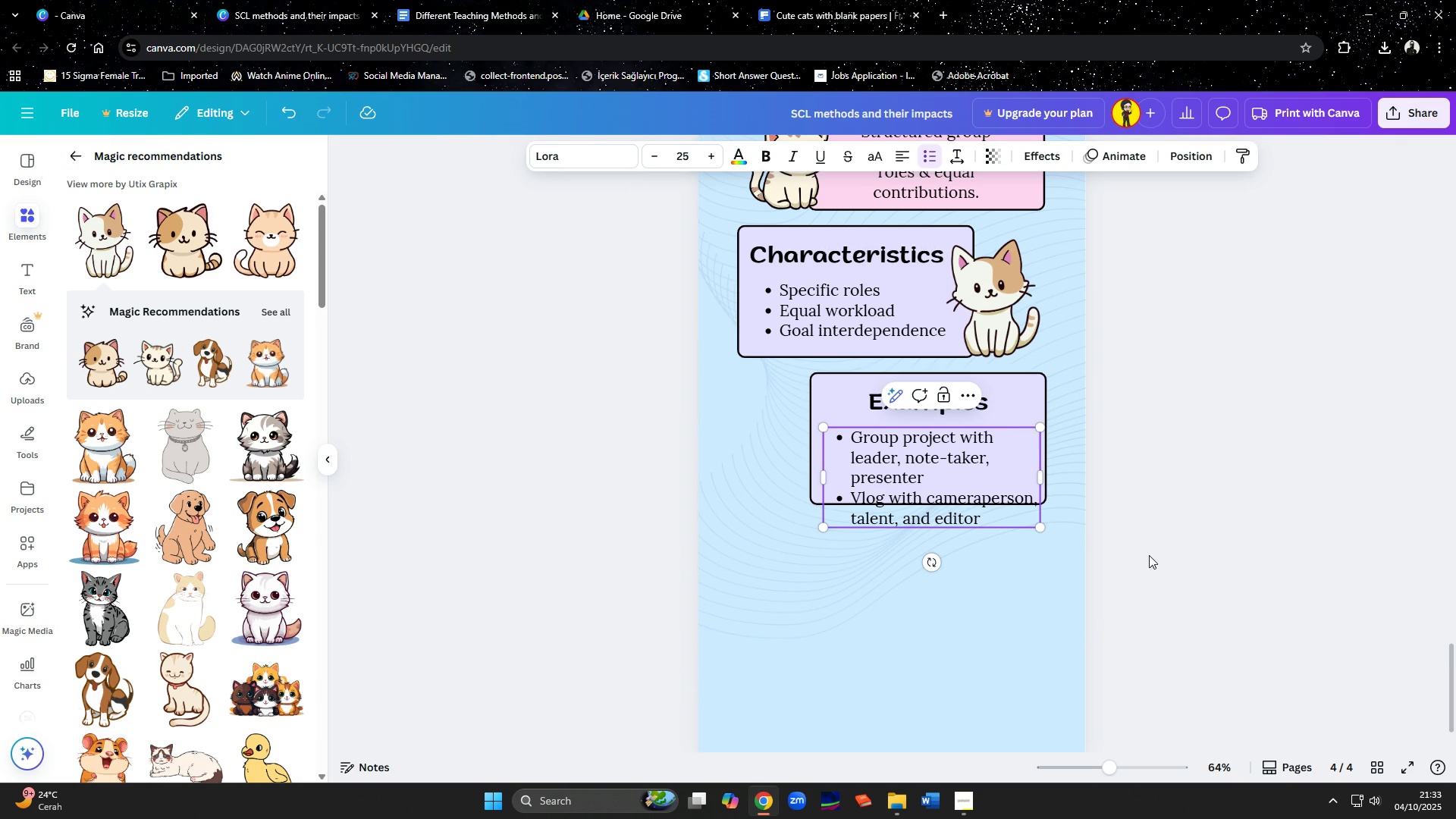 
left_click([1157, 551])
 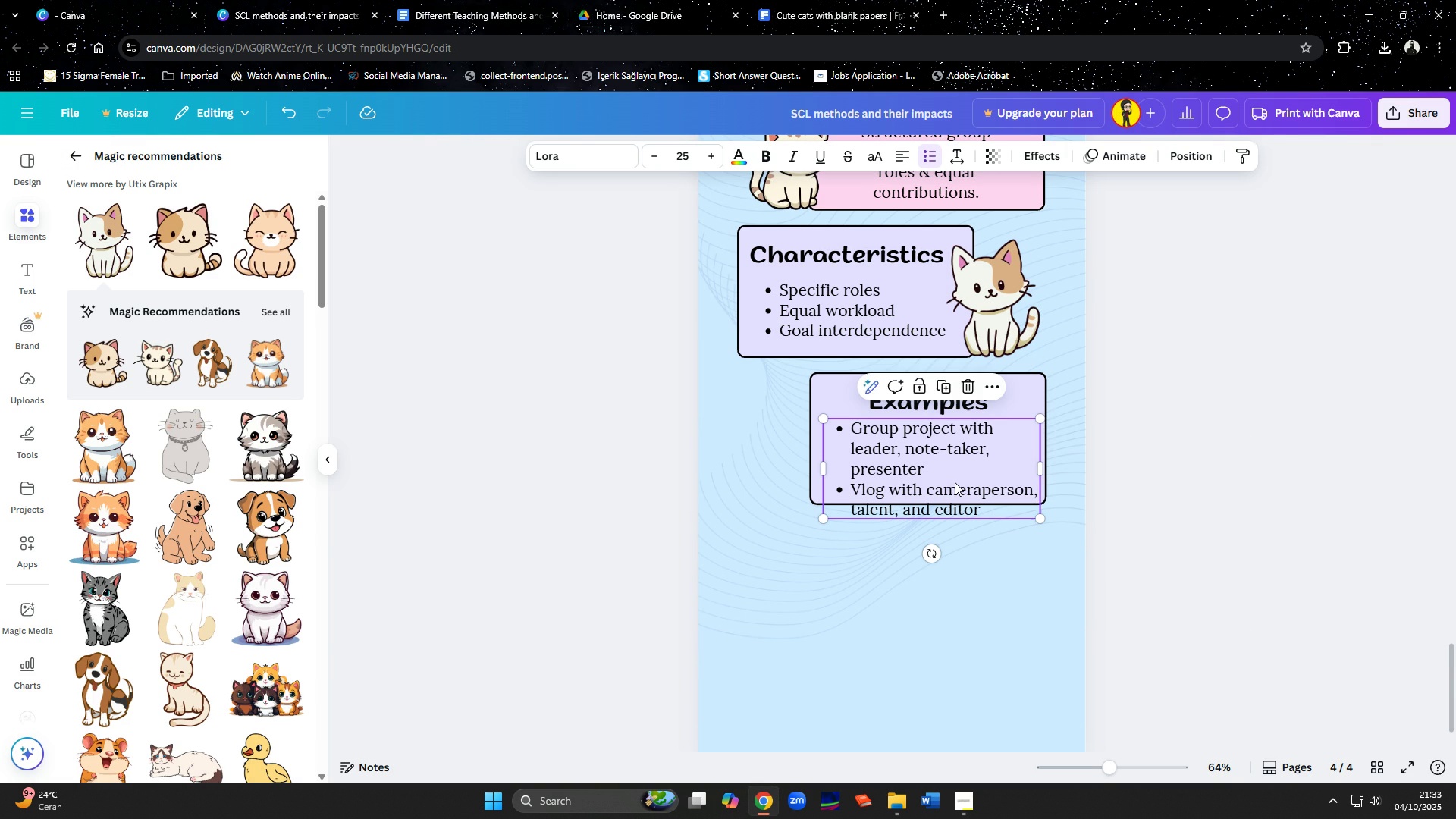 
left_click([955, 482])
 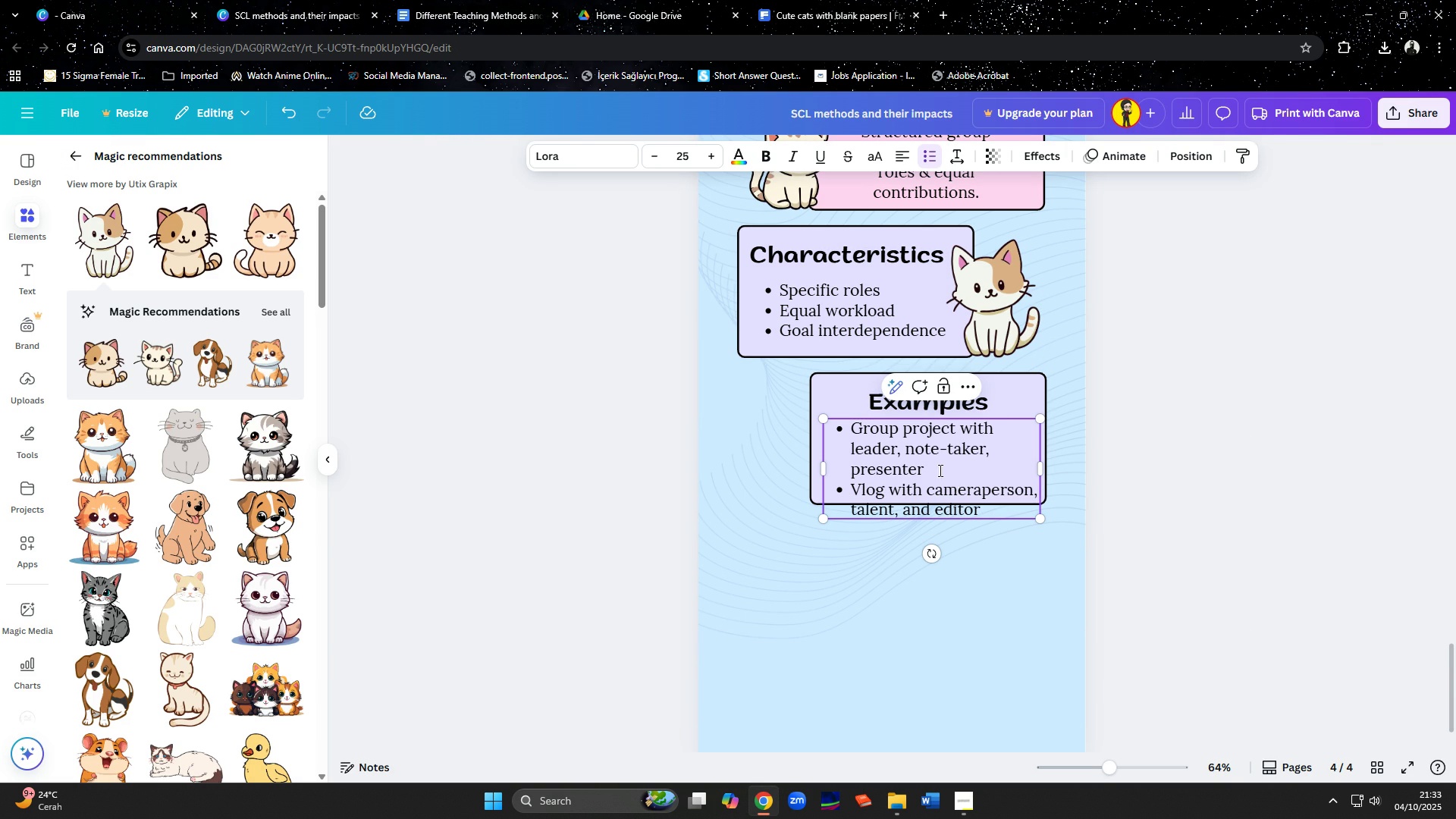 
left_click([933, 467])